 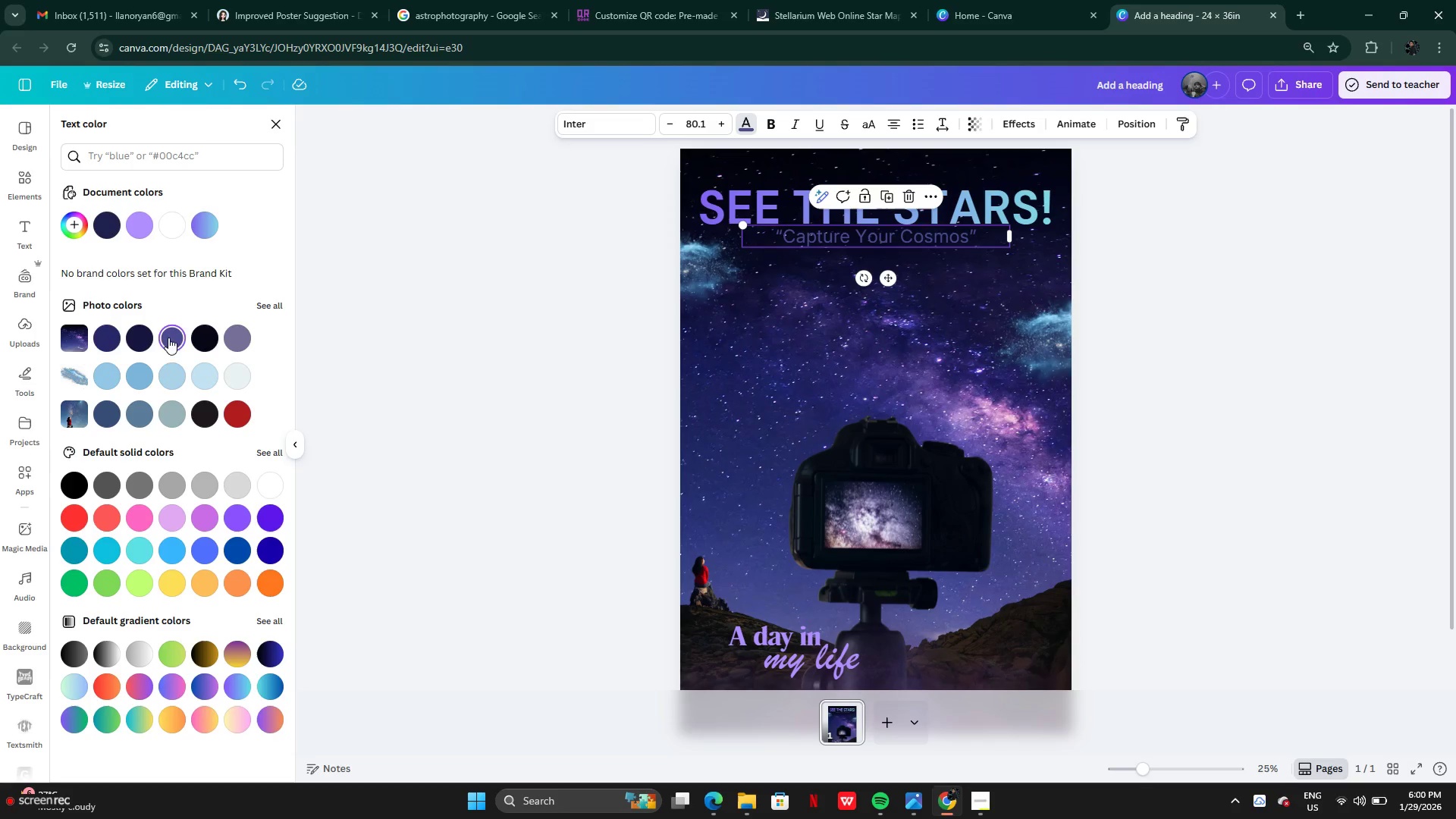 
left_click([144, 223])
 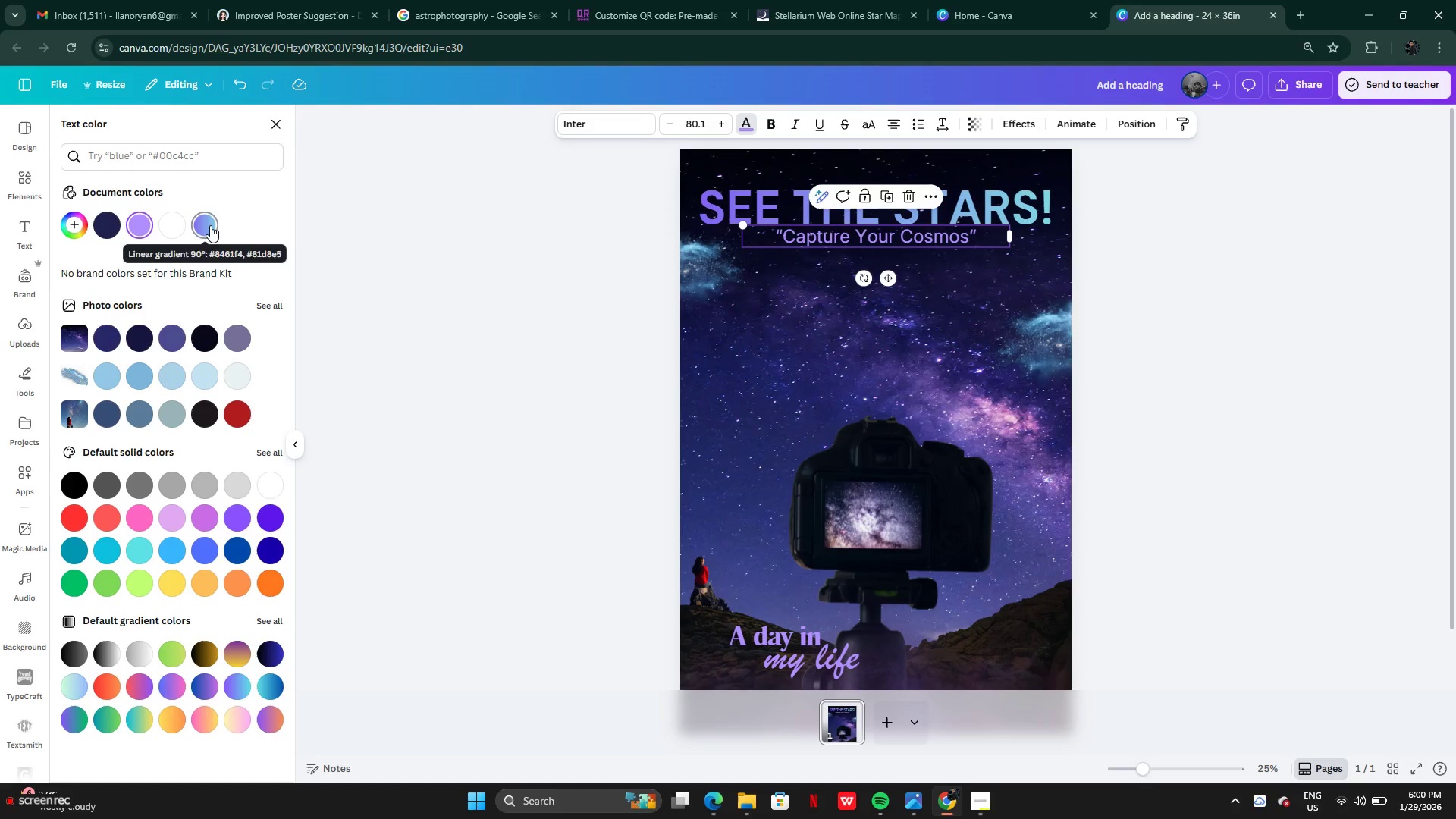 
left_click([210, 225])
 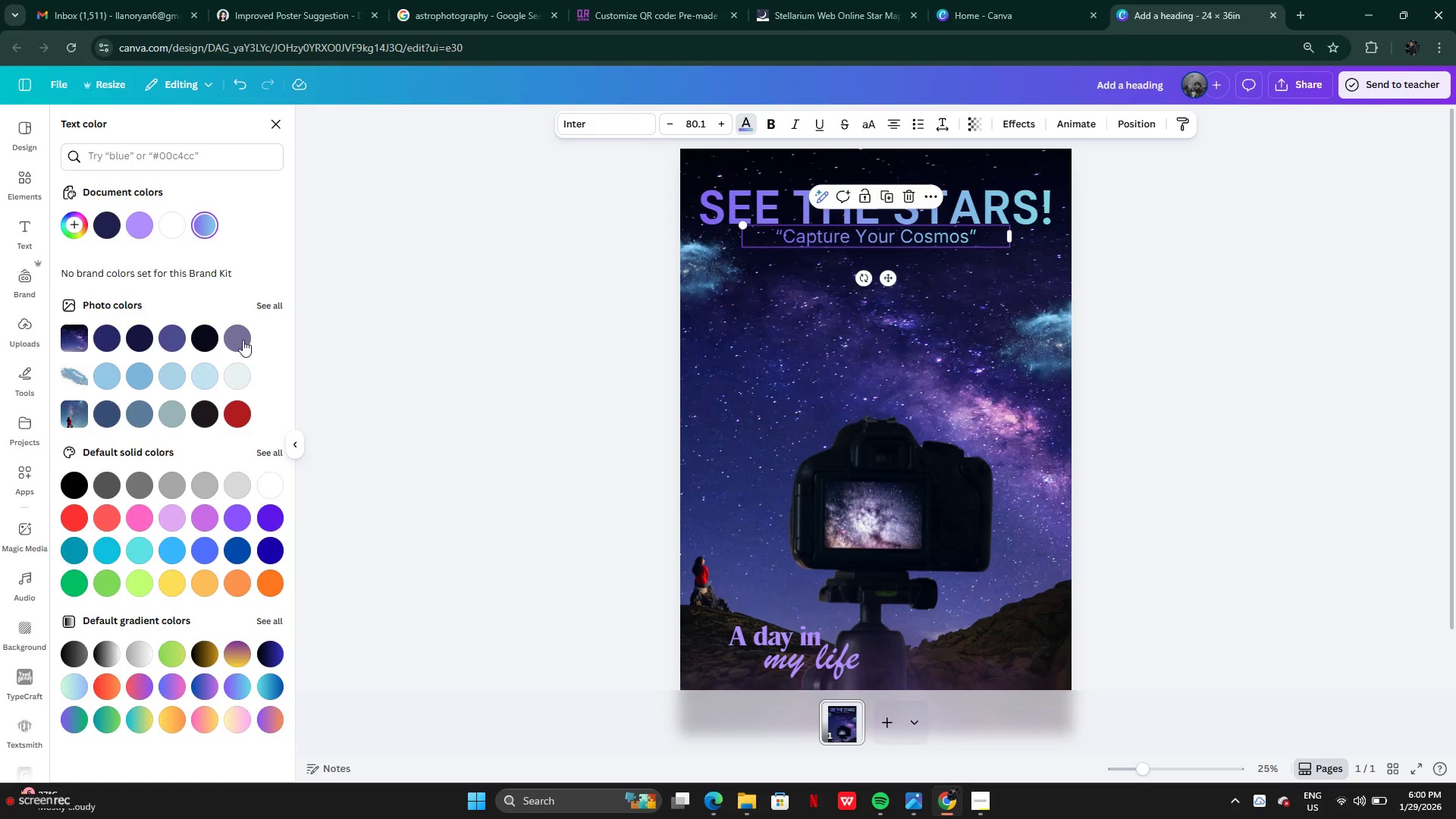 
left_click([241, 337])
 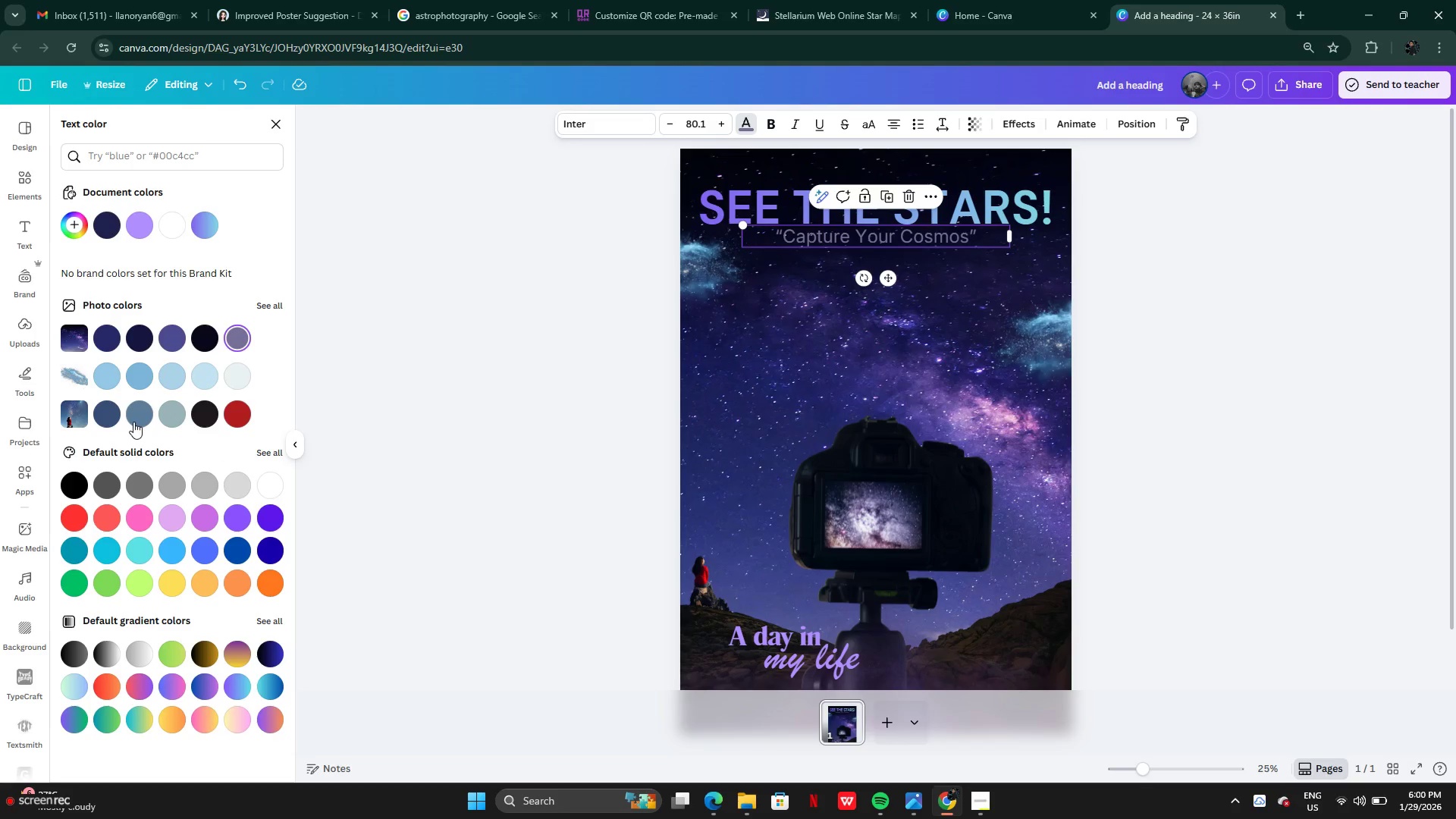 
left_click([162, 420])
 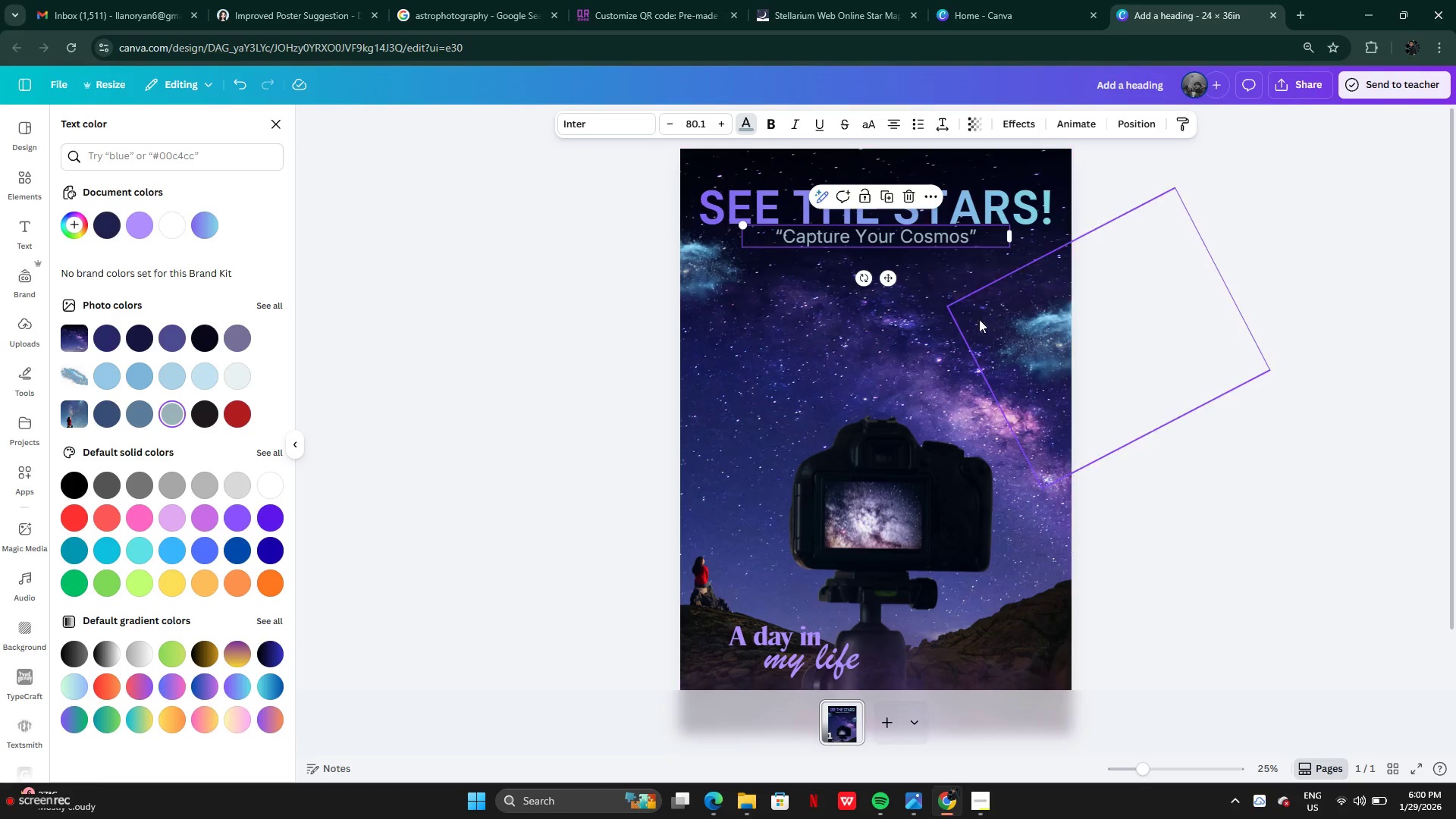 
left_click([1040, 331])
 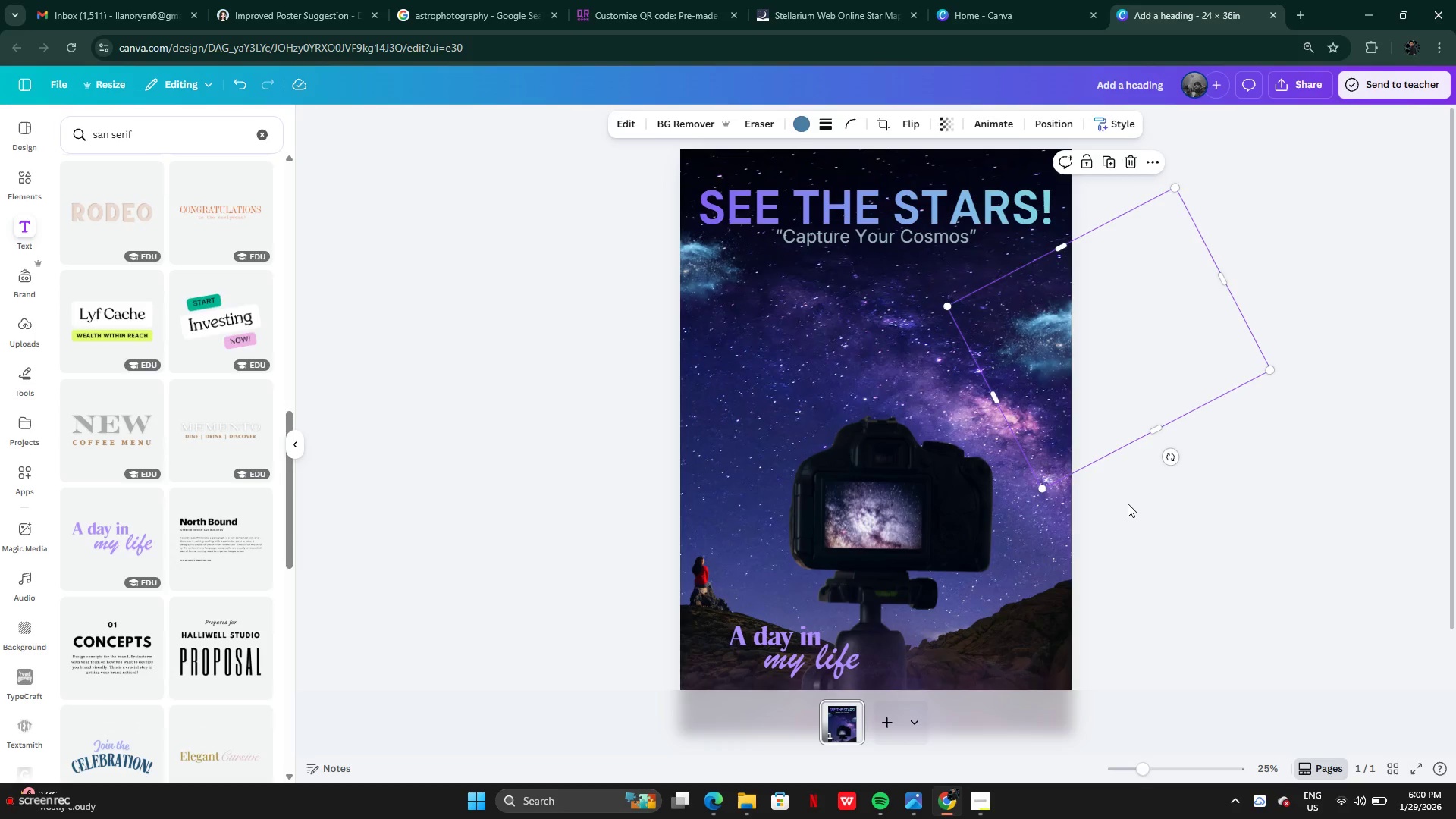 
left_click([1128, 504])
 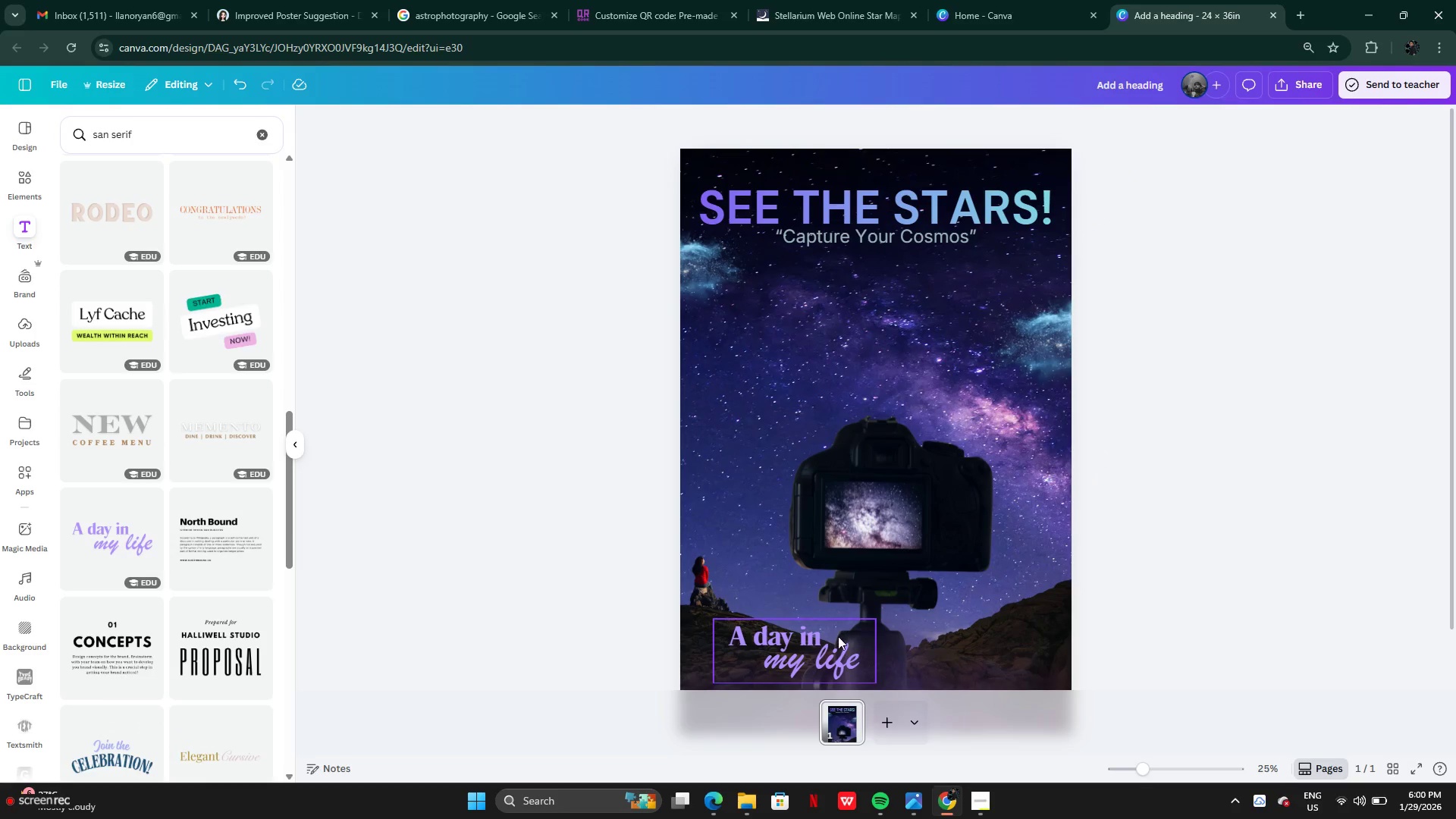 
left_click_drag(start_coordinate=[817, 648], to_coordinate=[812, 396])
 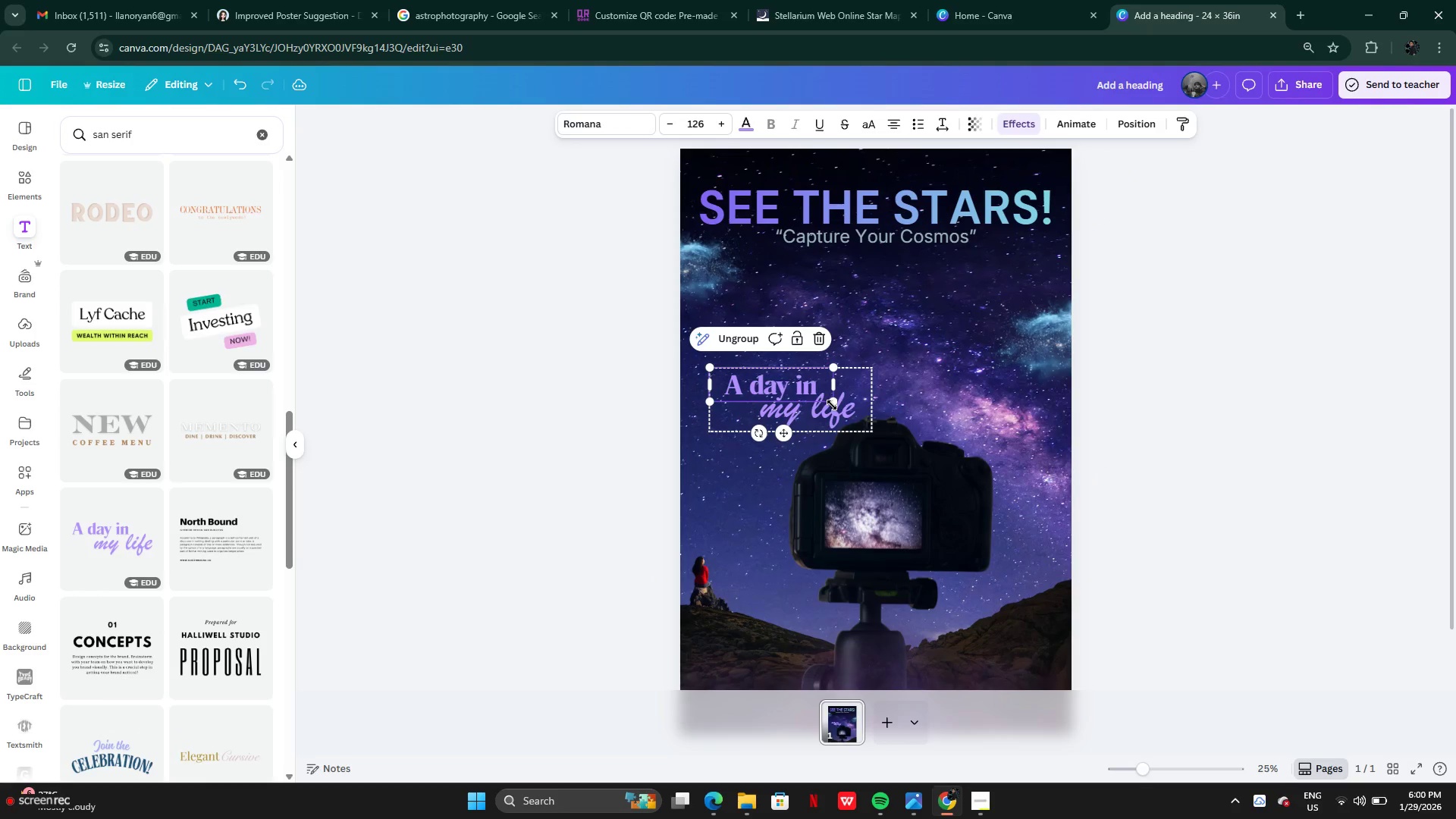 
double_click([832, 405])
 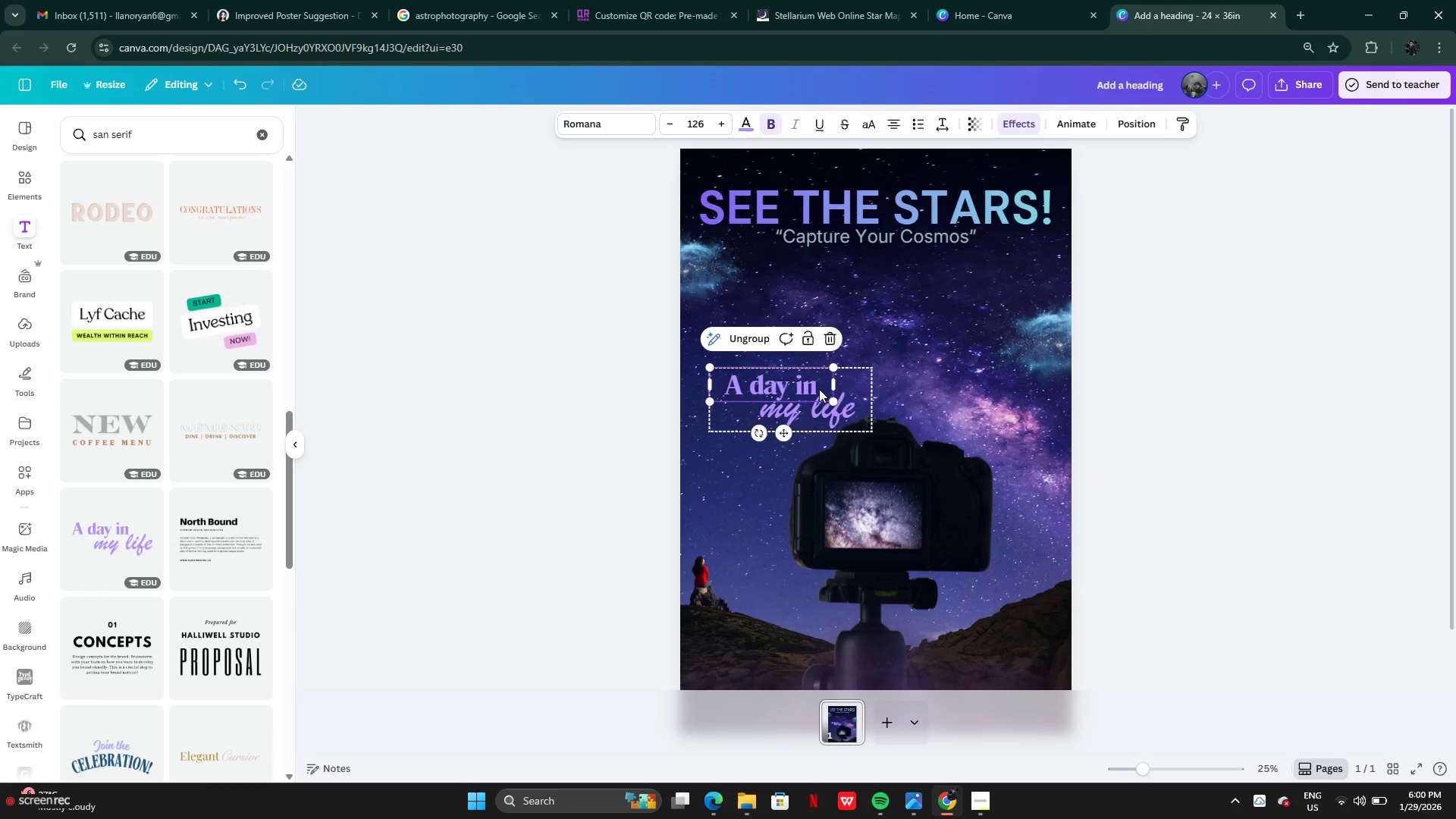 
left_click([819, 389])
 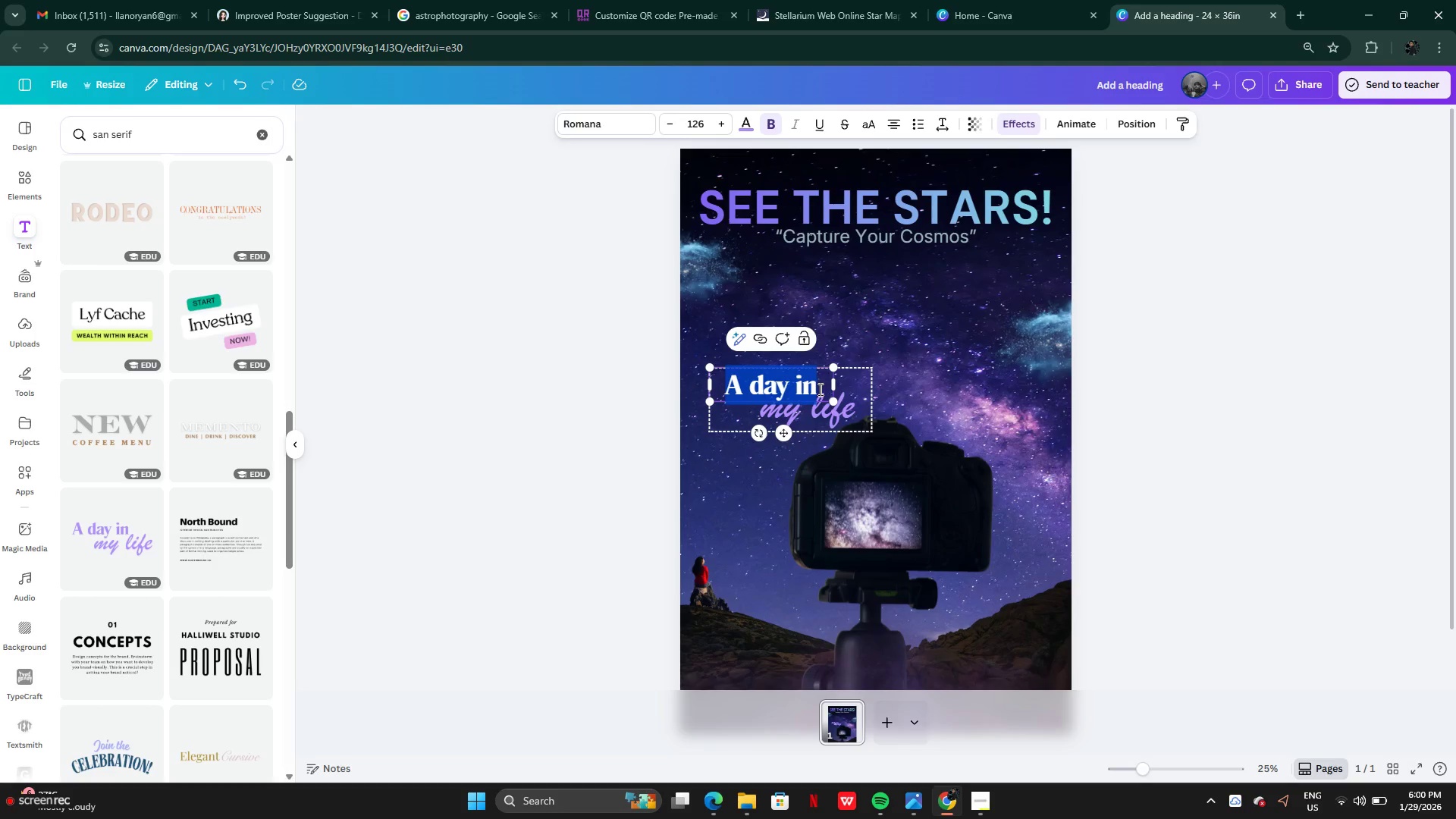 
type(Scaa)
key(Backspace)
type(n)
 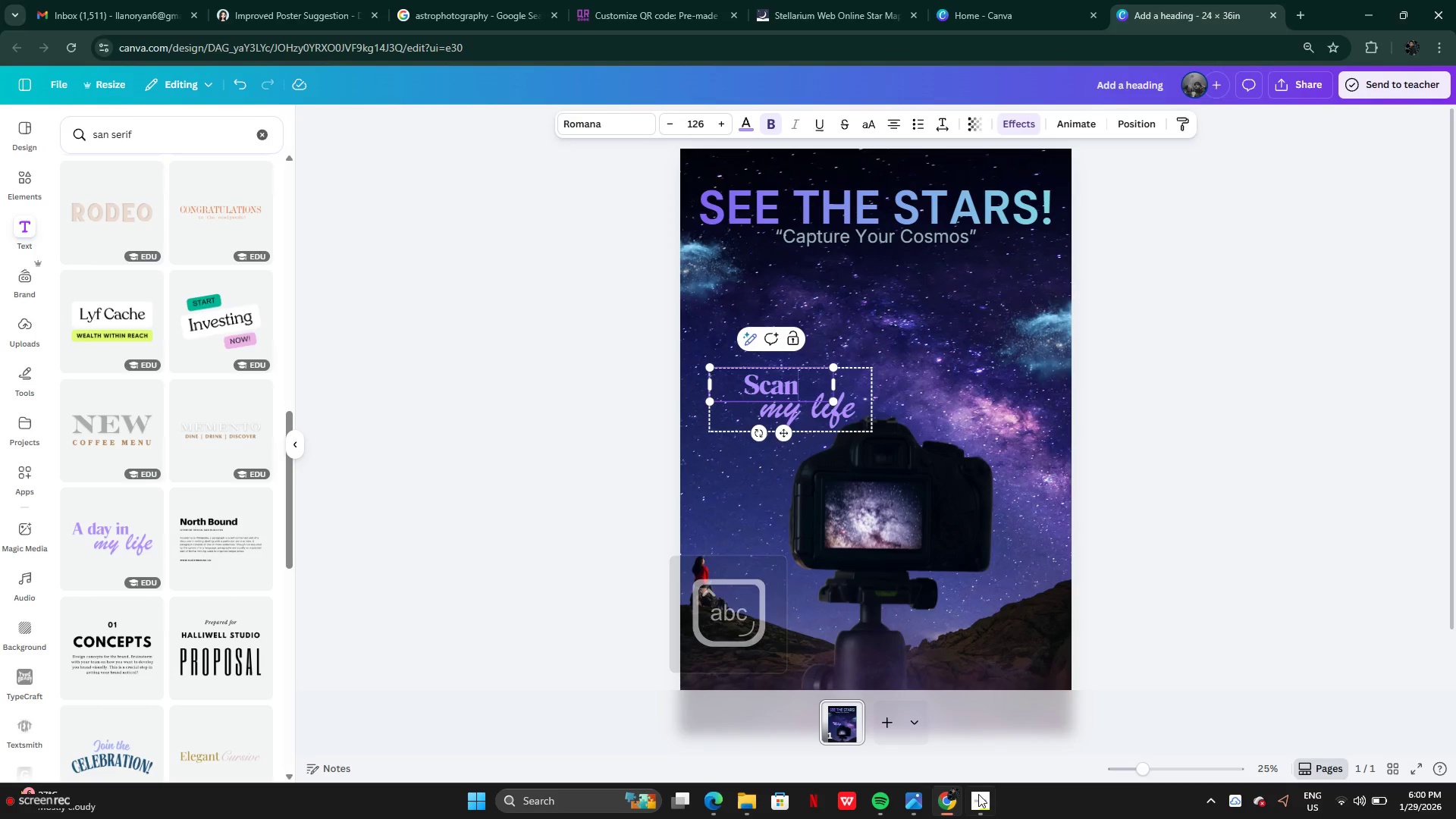 
left_click([978, 799])